 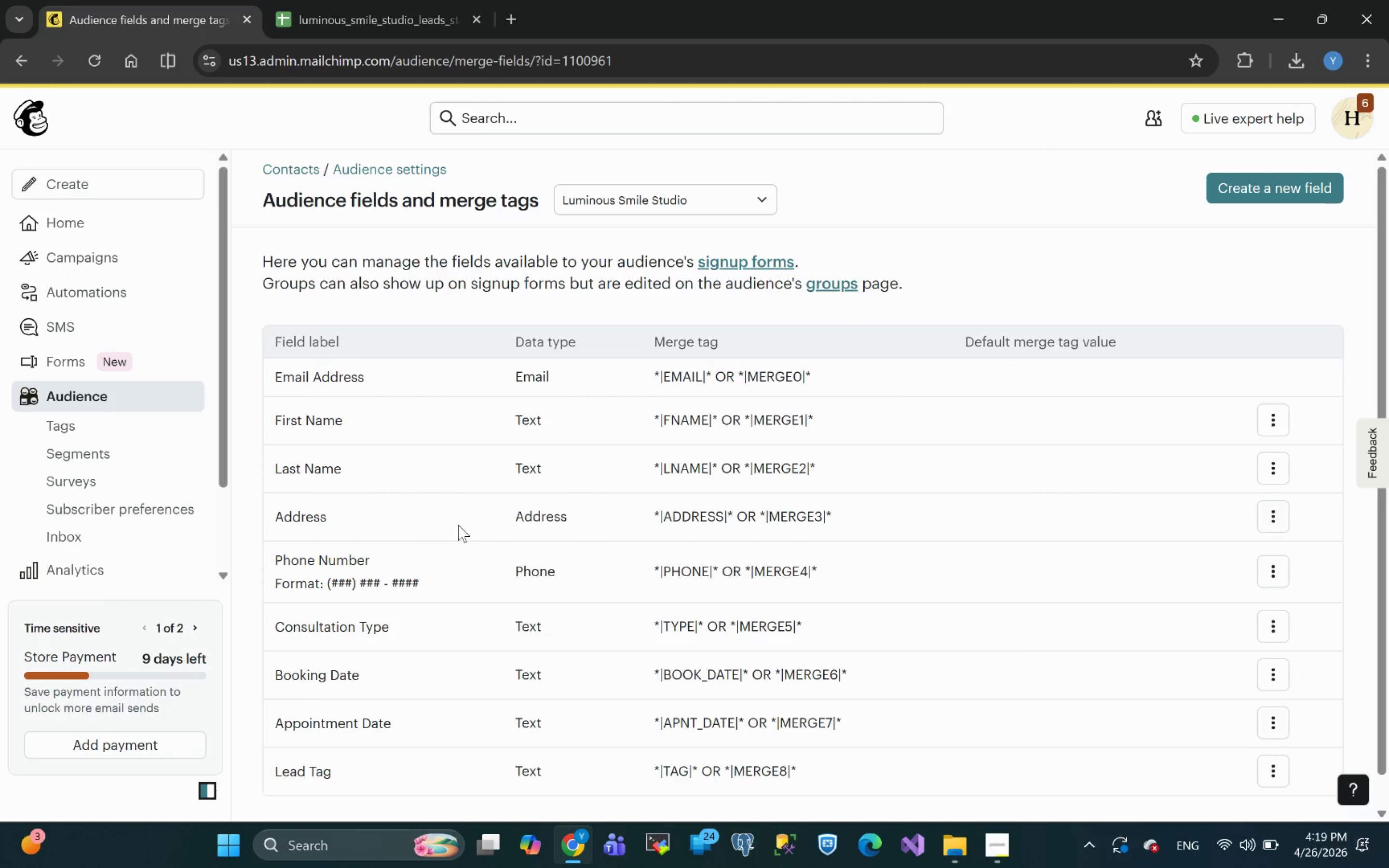 
left_click([82, 405])
 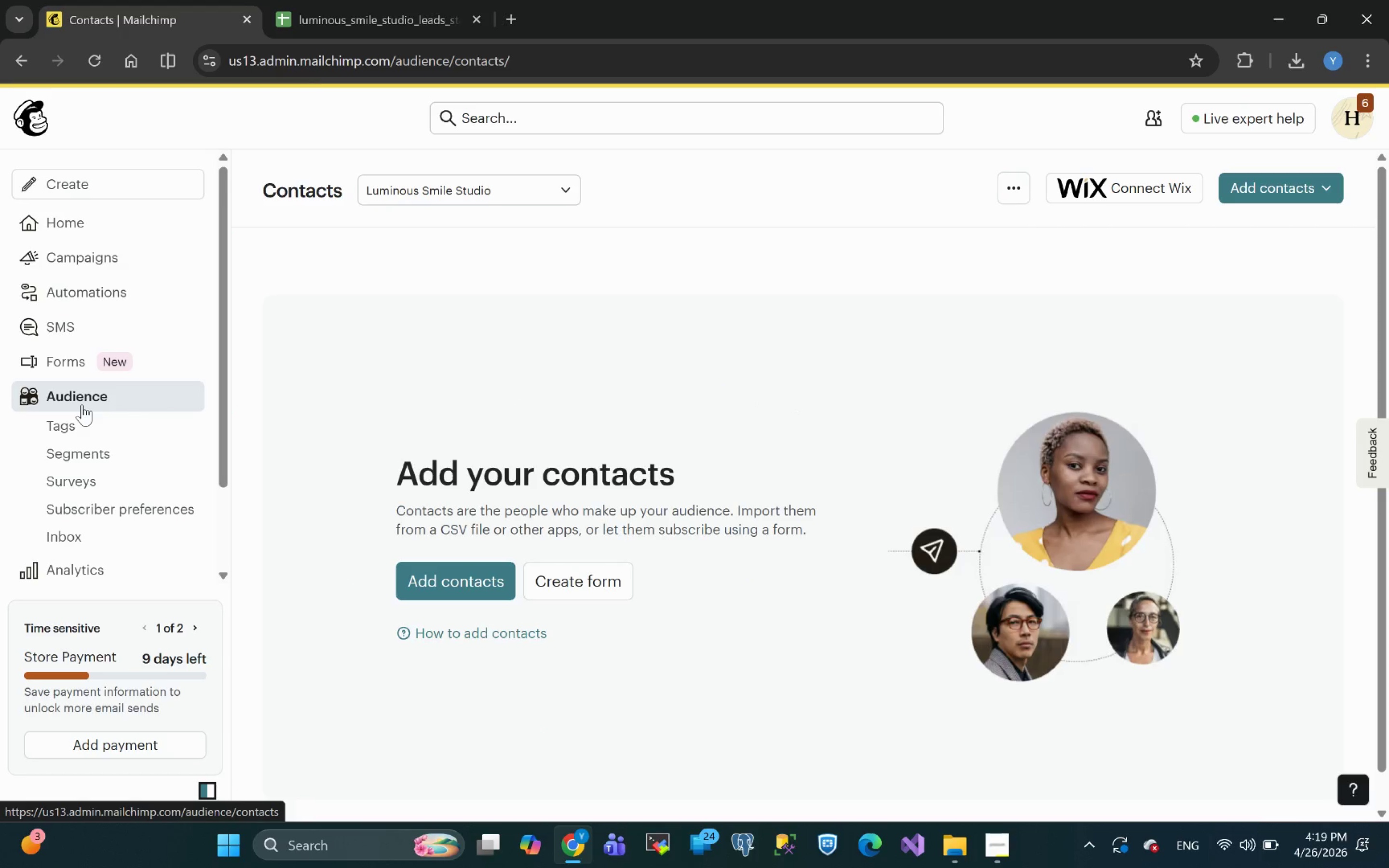 
wait(7.56)
 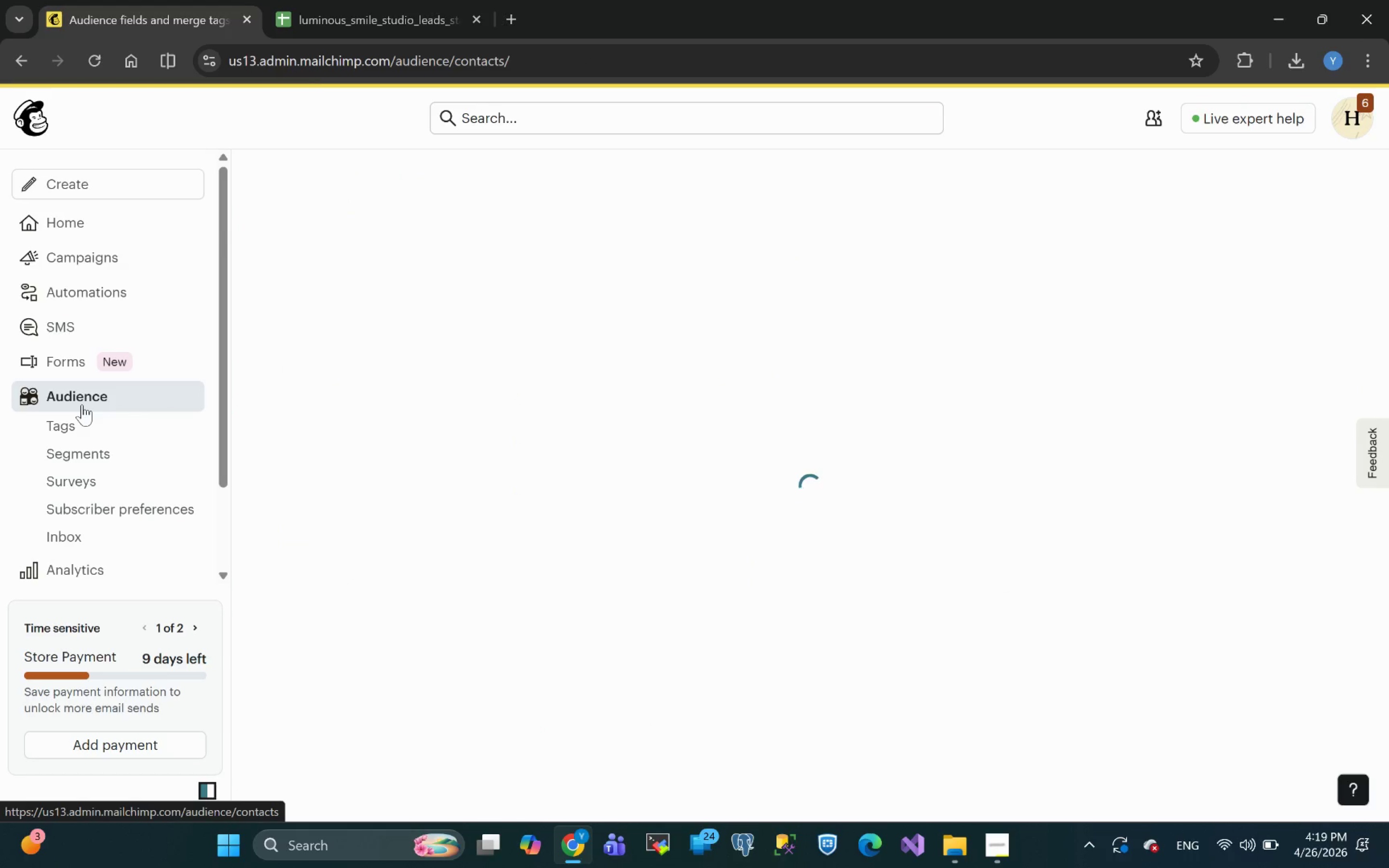 
left_click([419, 589])
 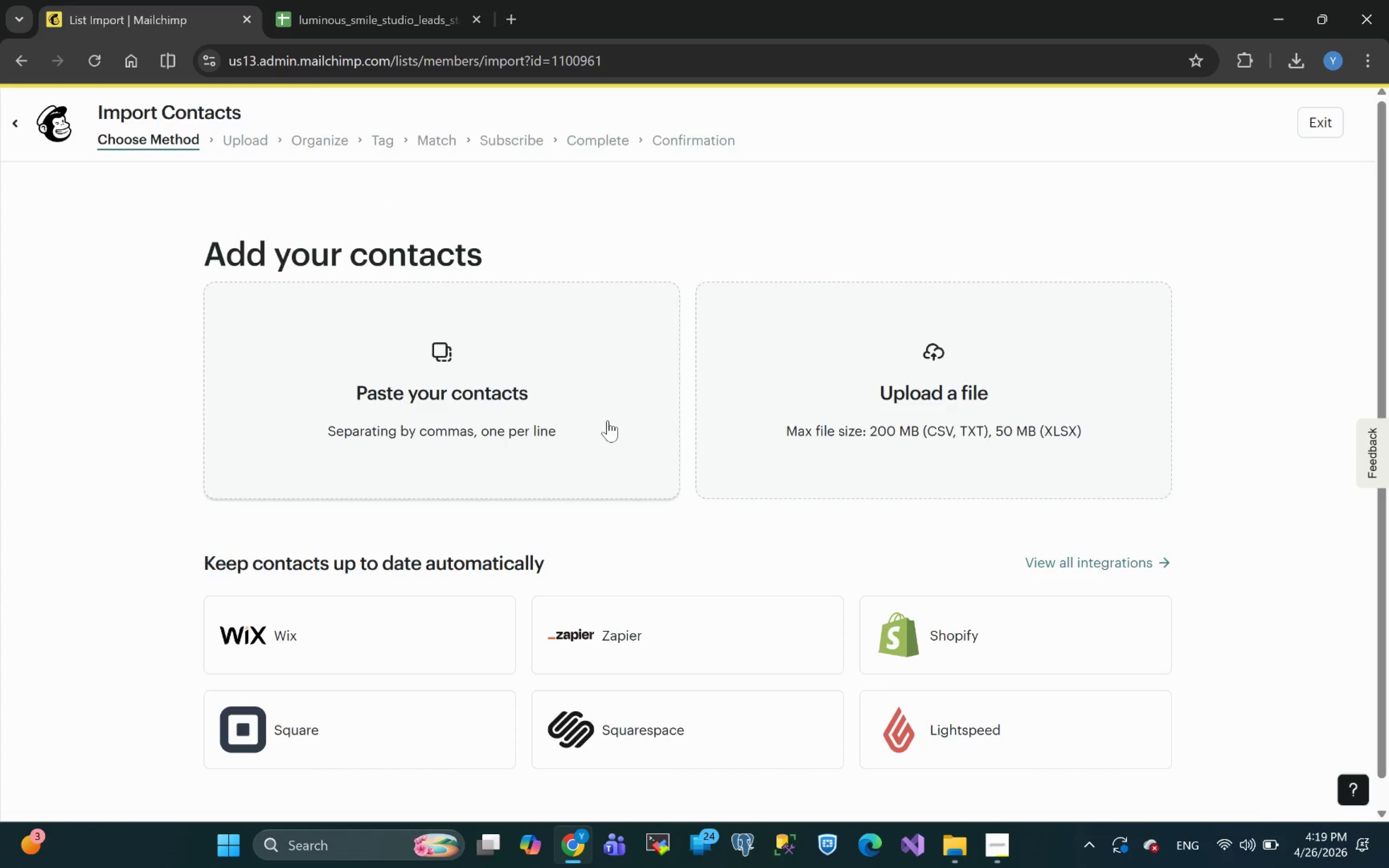 
left_click([948, 391])
 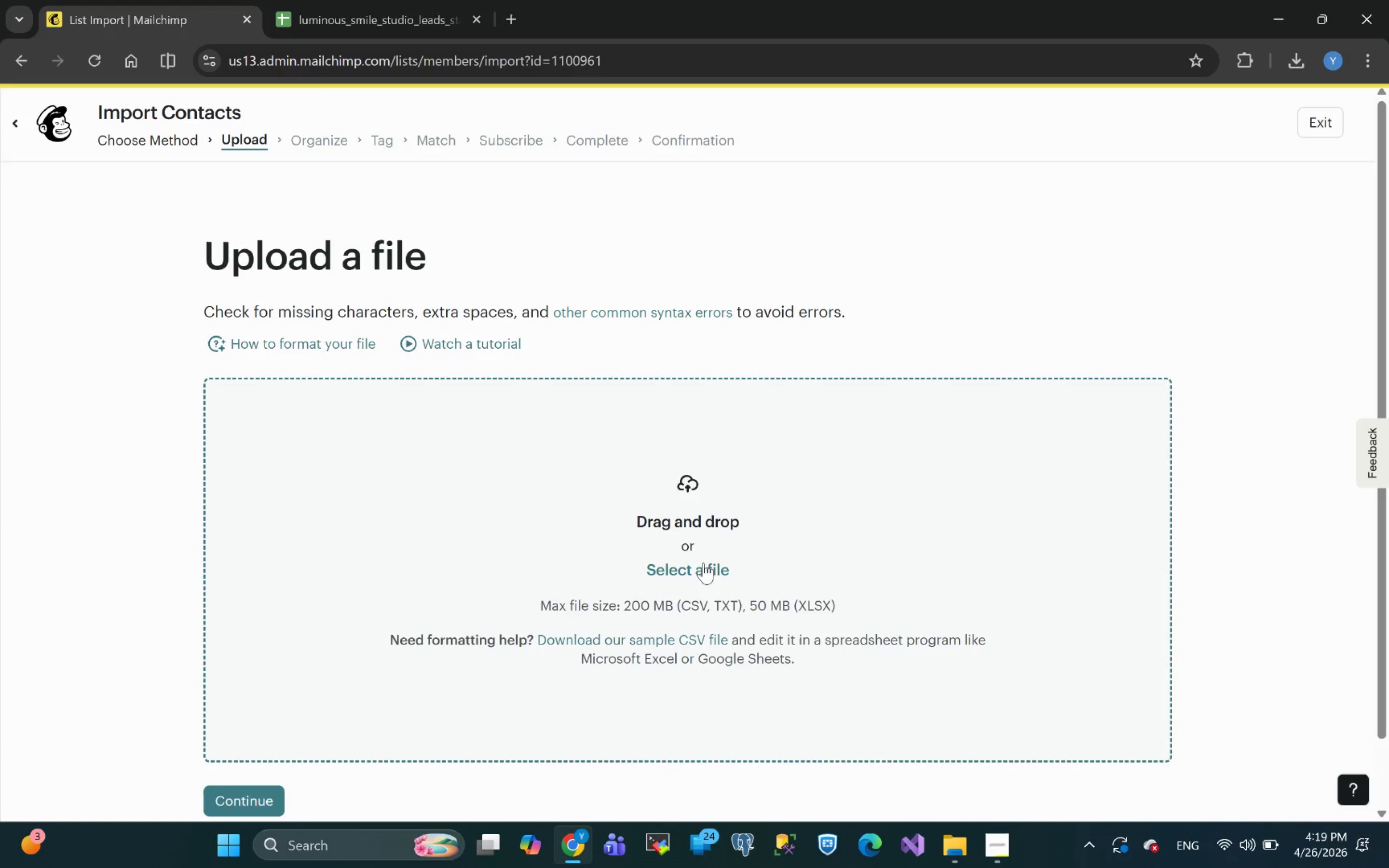 
left_click([699, 559])
 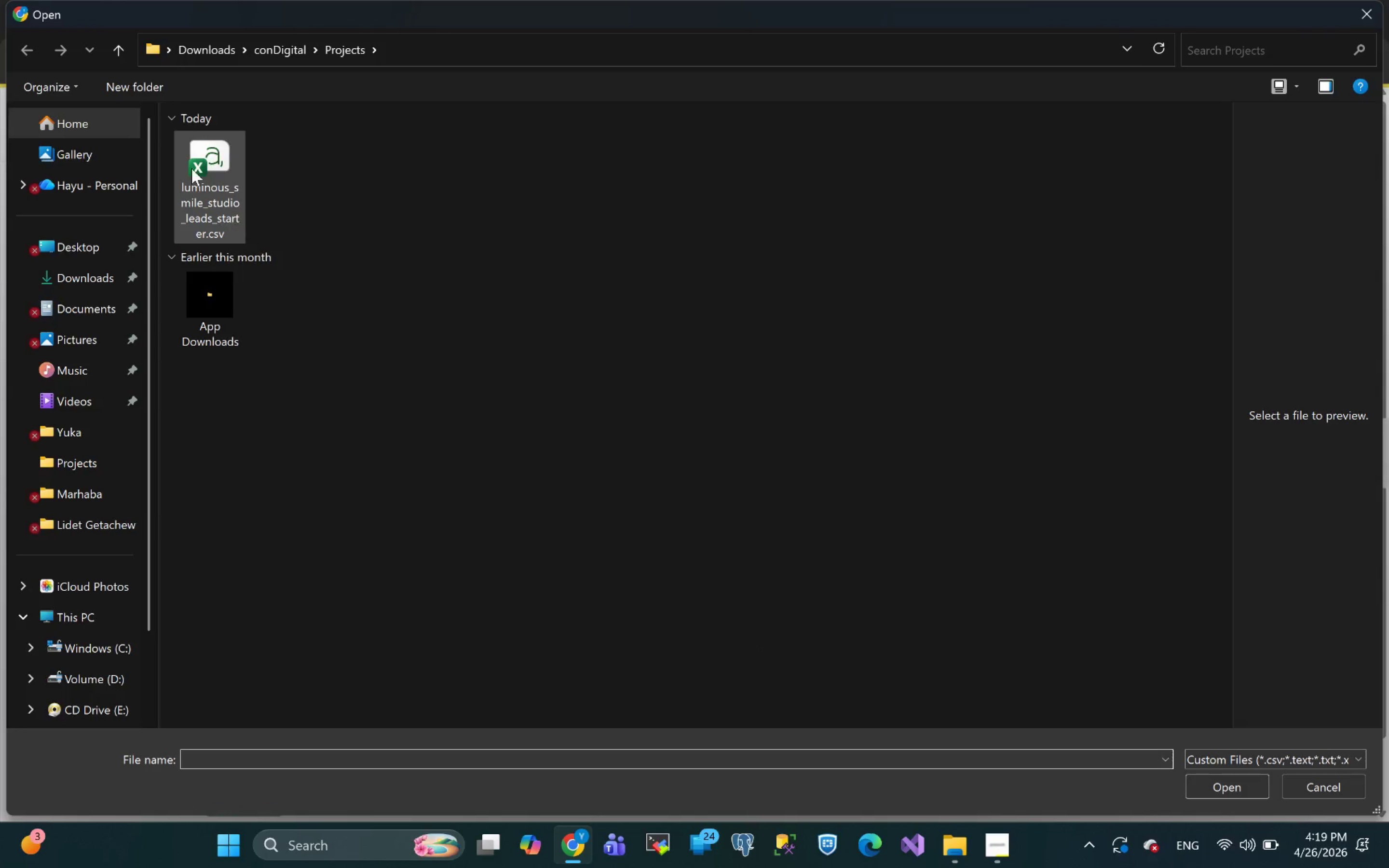 
left_click([207, 189])
 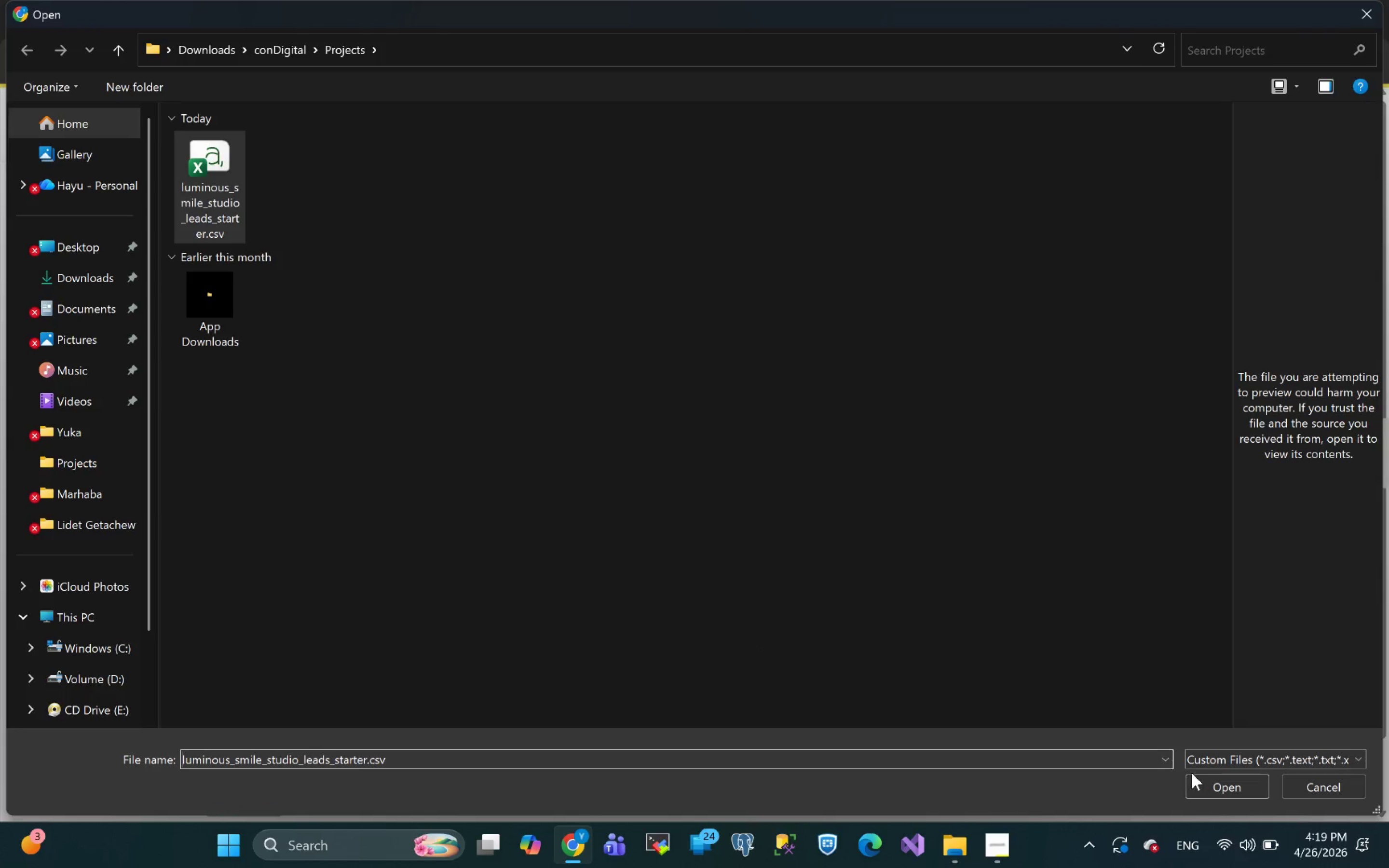 
left_click([1207, 785])
 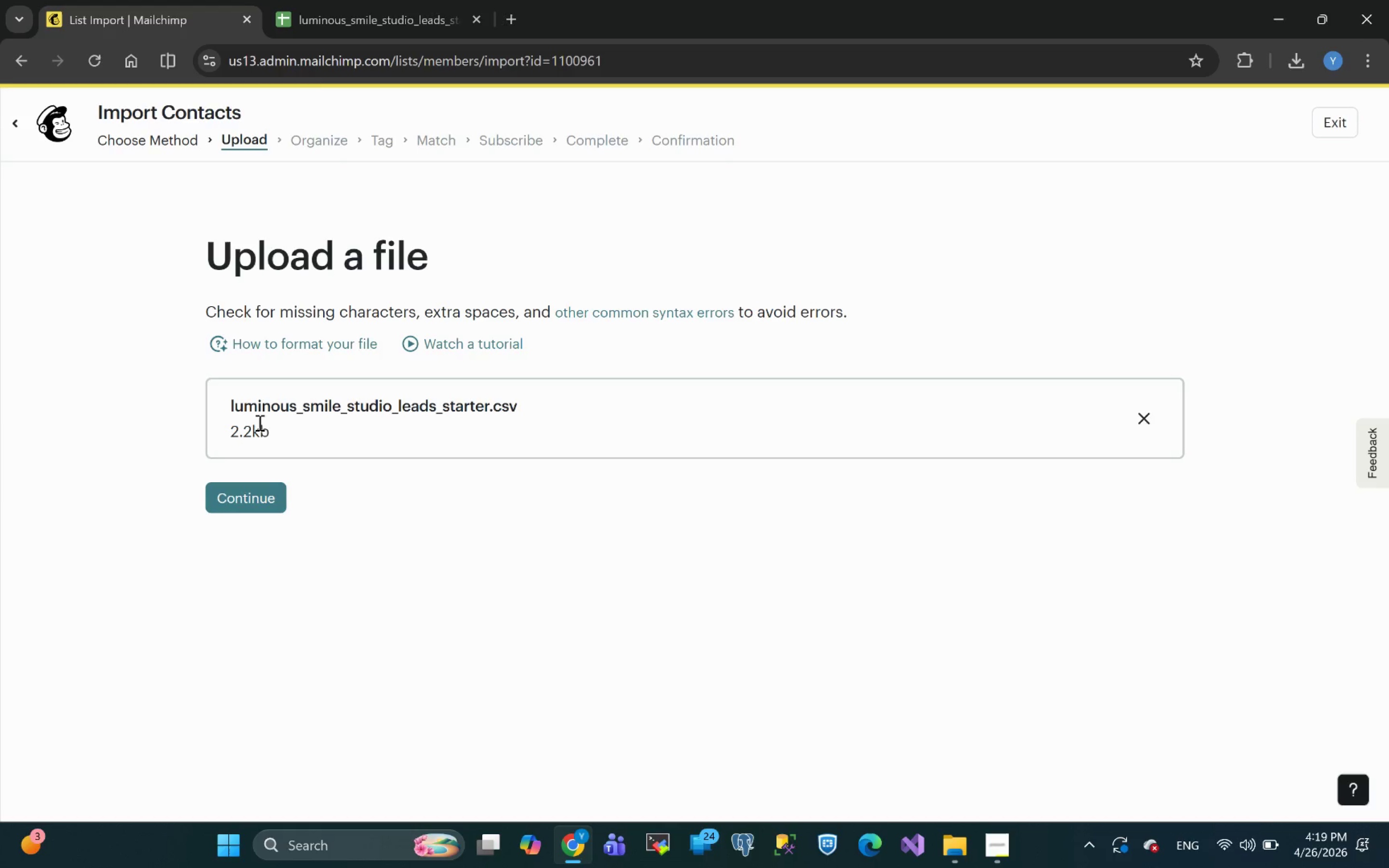 
left_click([252, 496])
 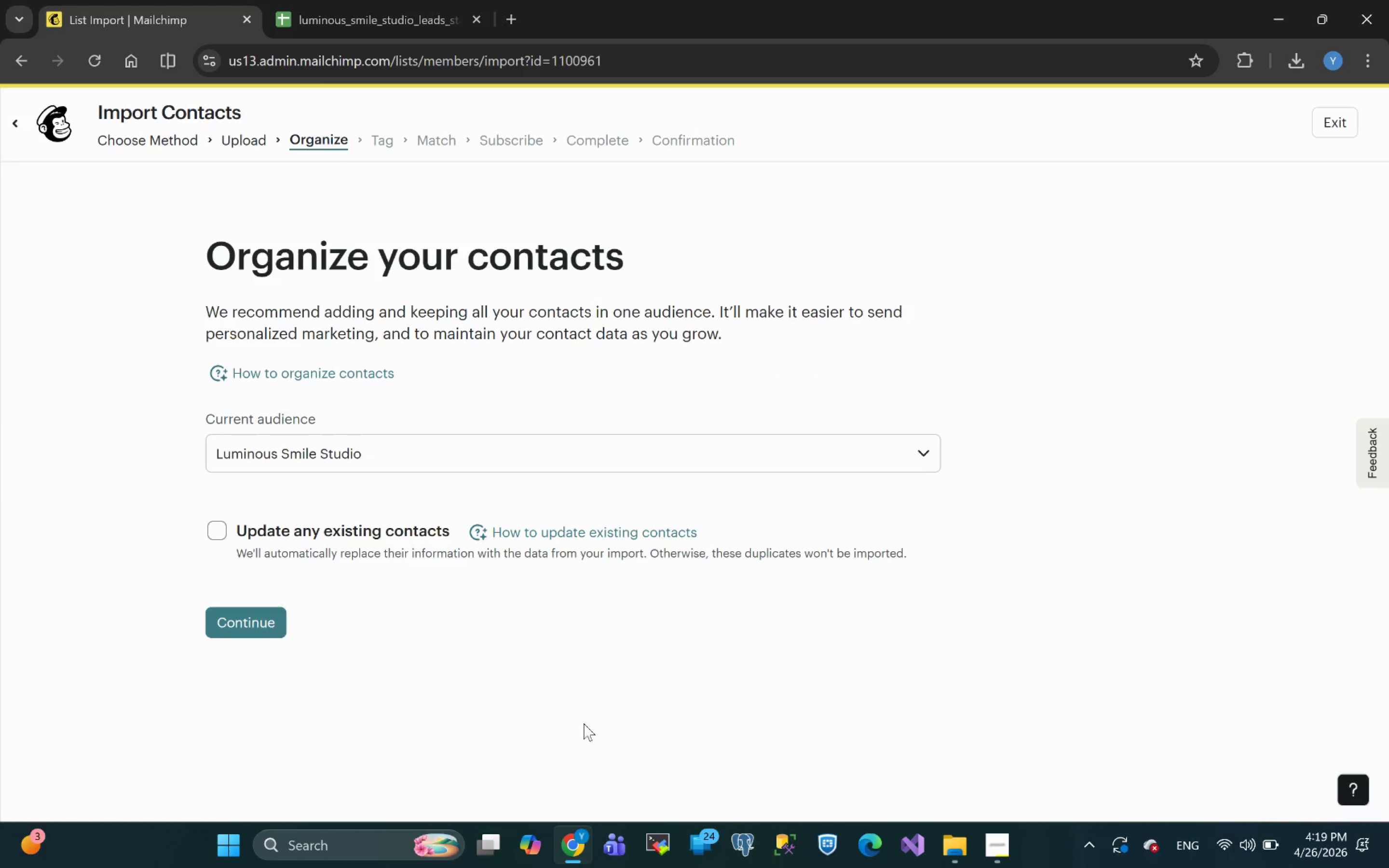 
wait(7.61)
 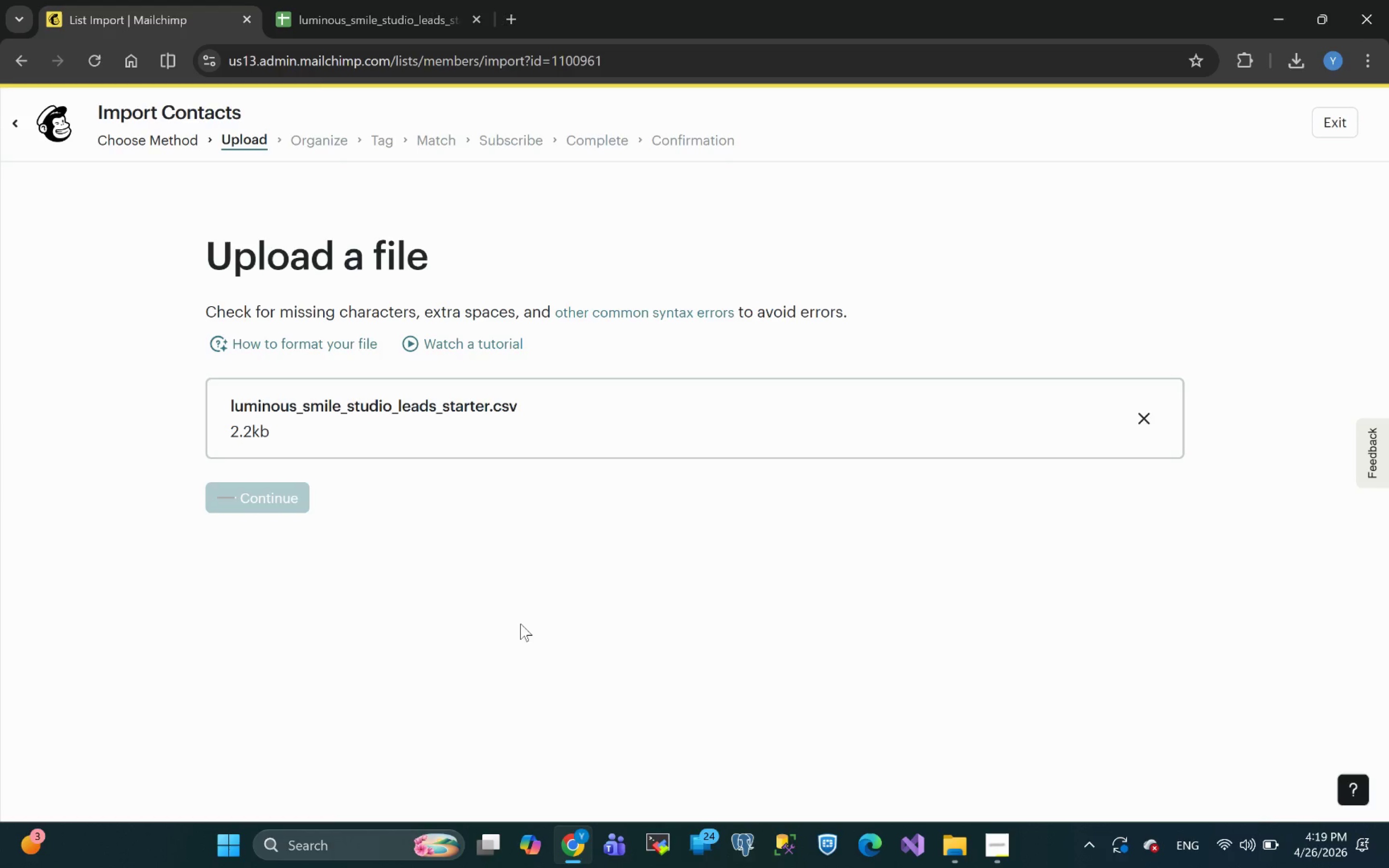 
left_click([217, 528])
 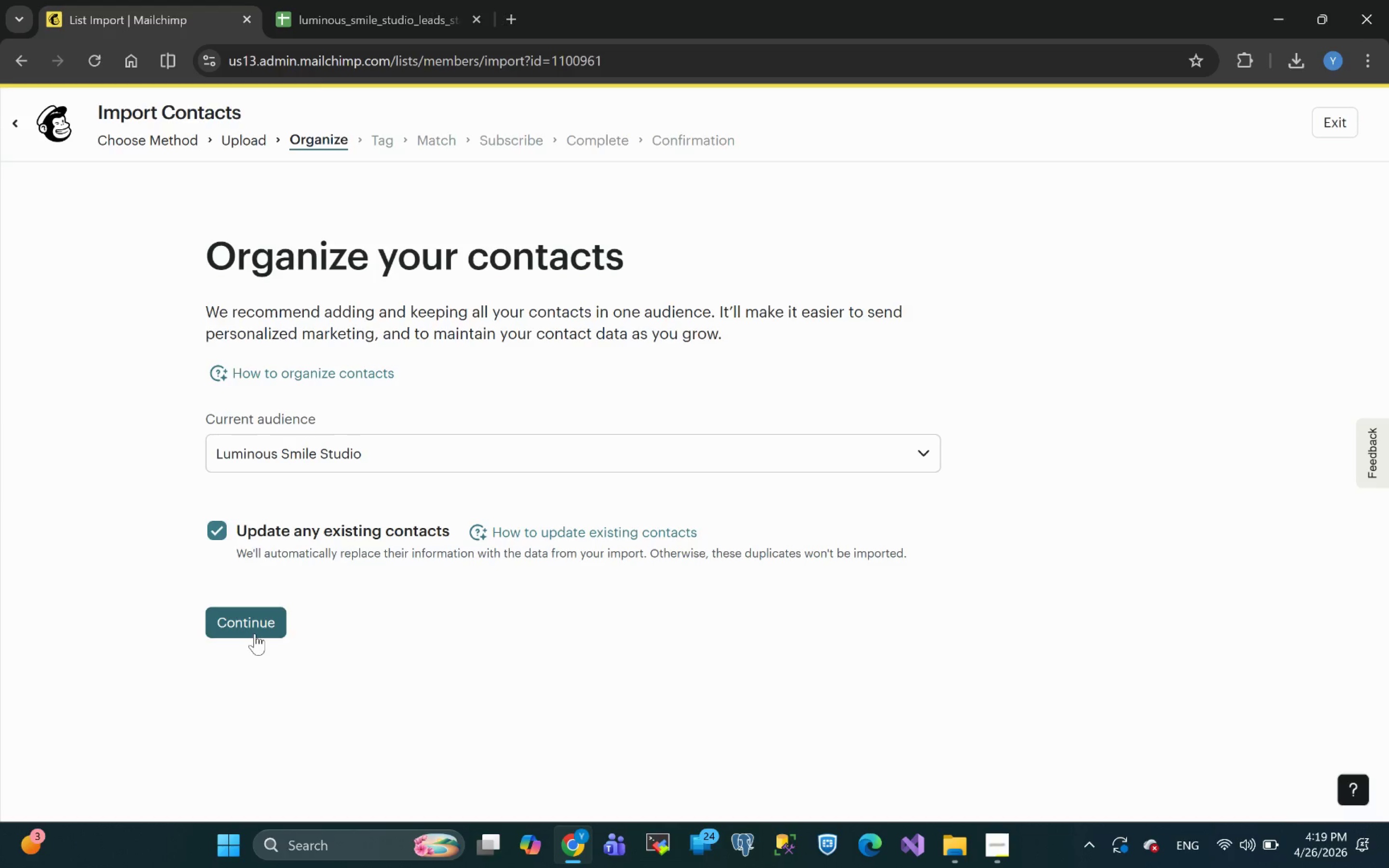 
left_click([246, 620])
 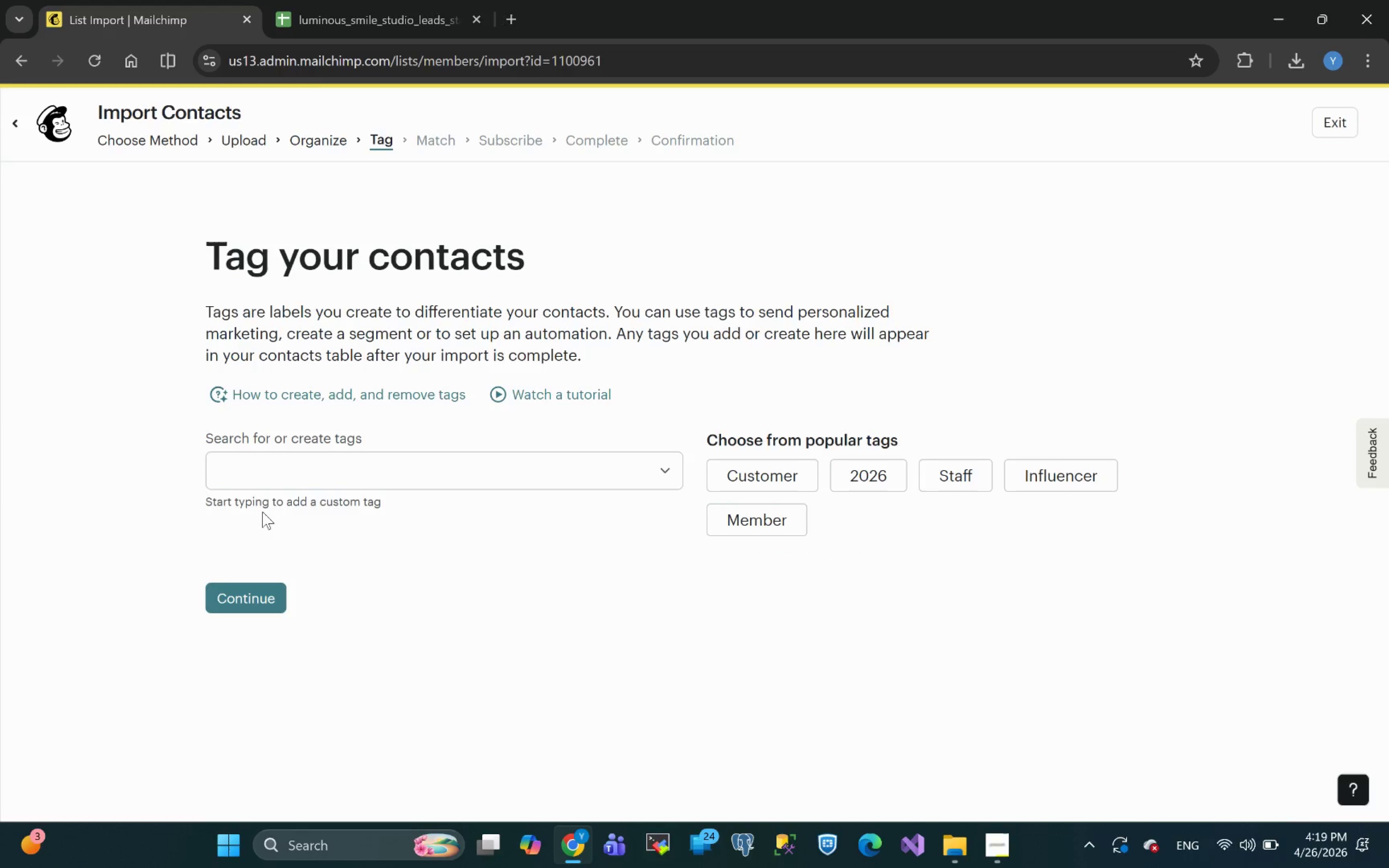 
left_click([256, 482])
 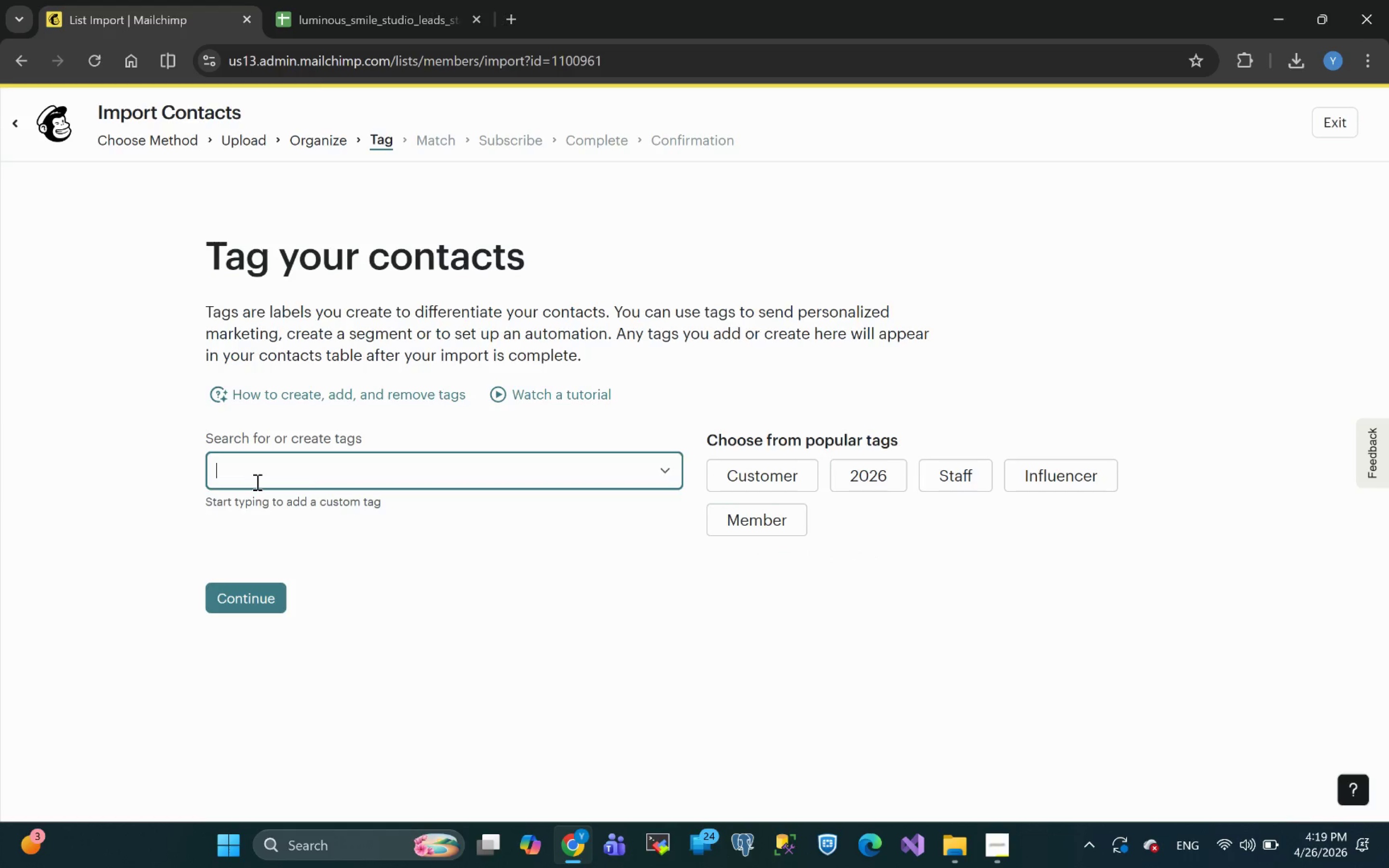 
key(Control+V)
 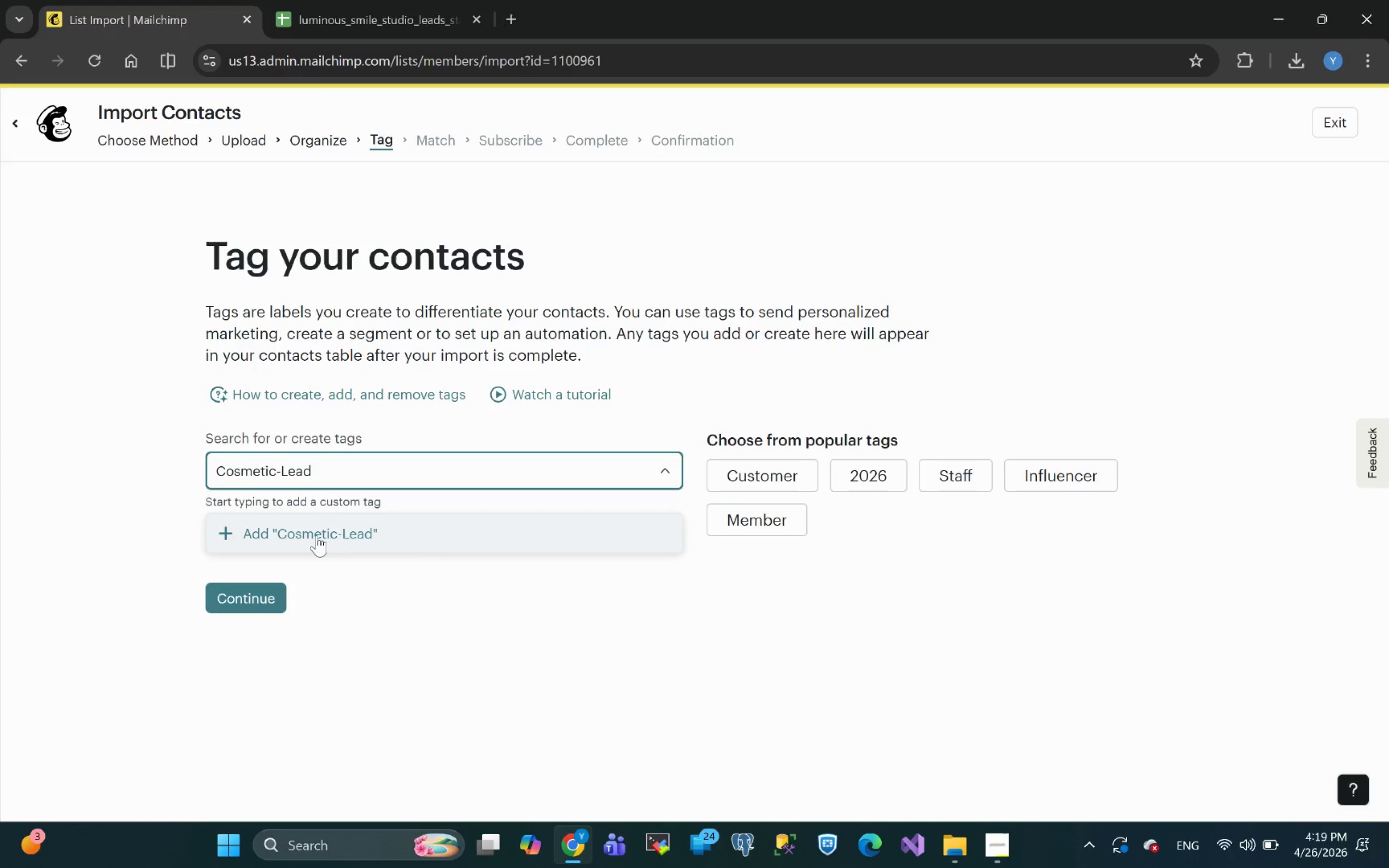 
left_click([316, 535])
 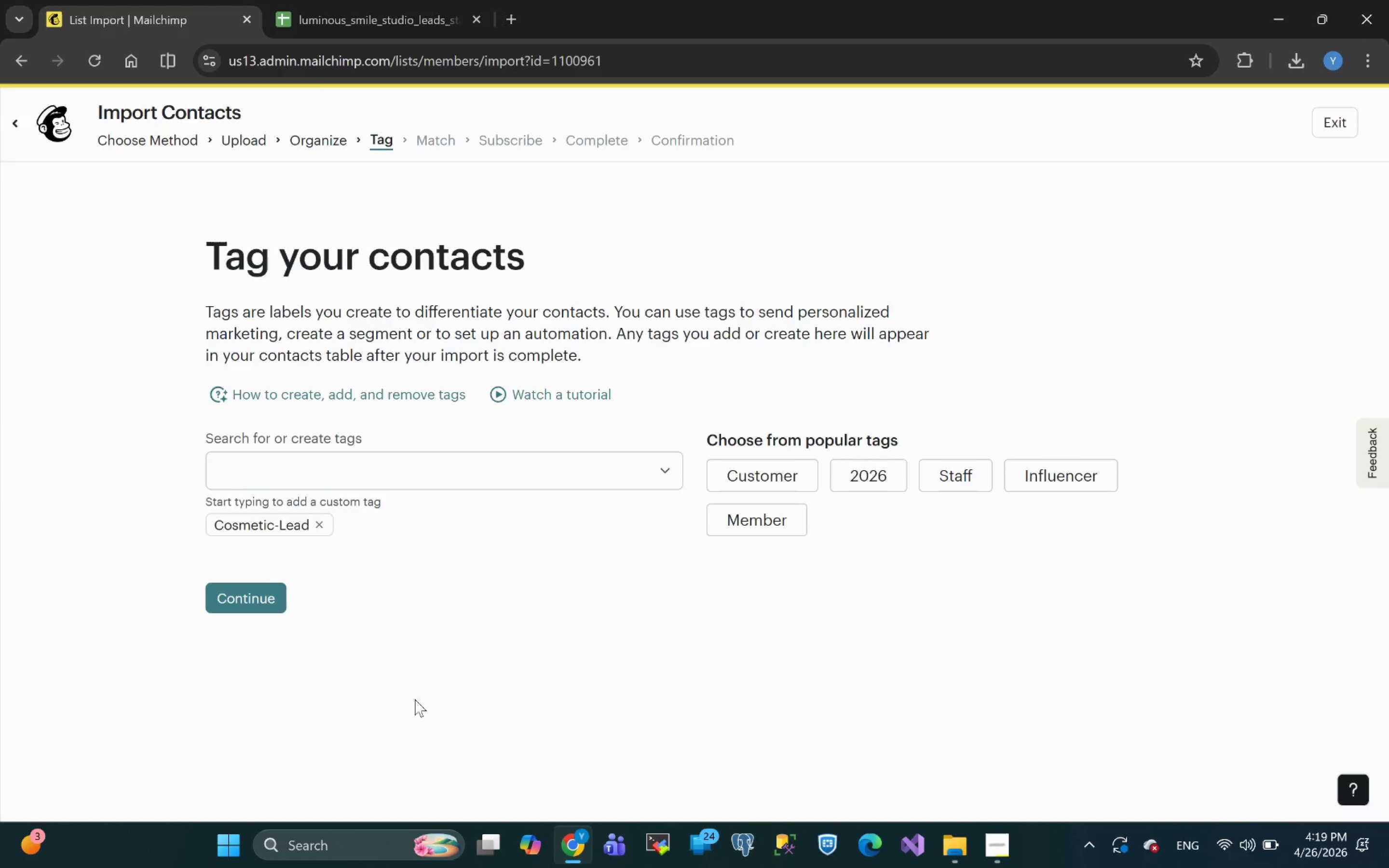 
left_click([364, 7])
 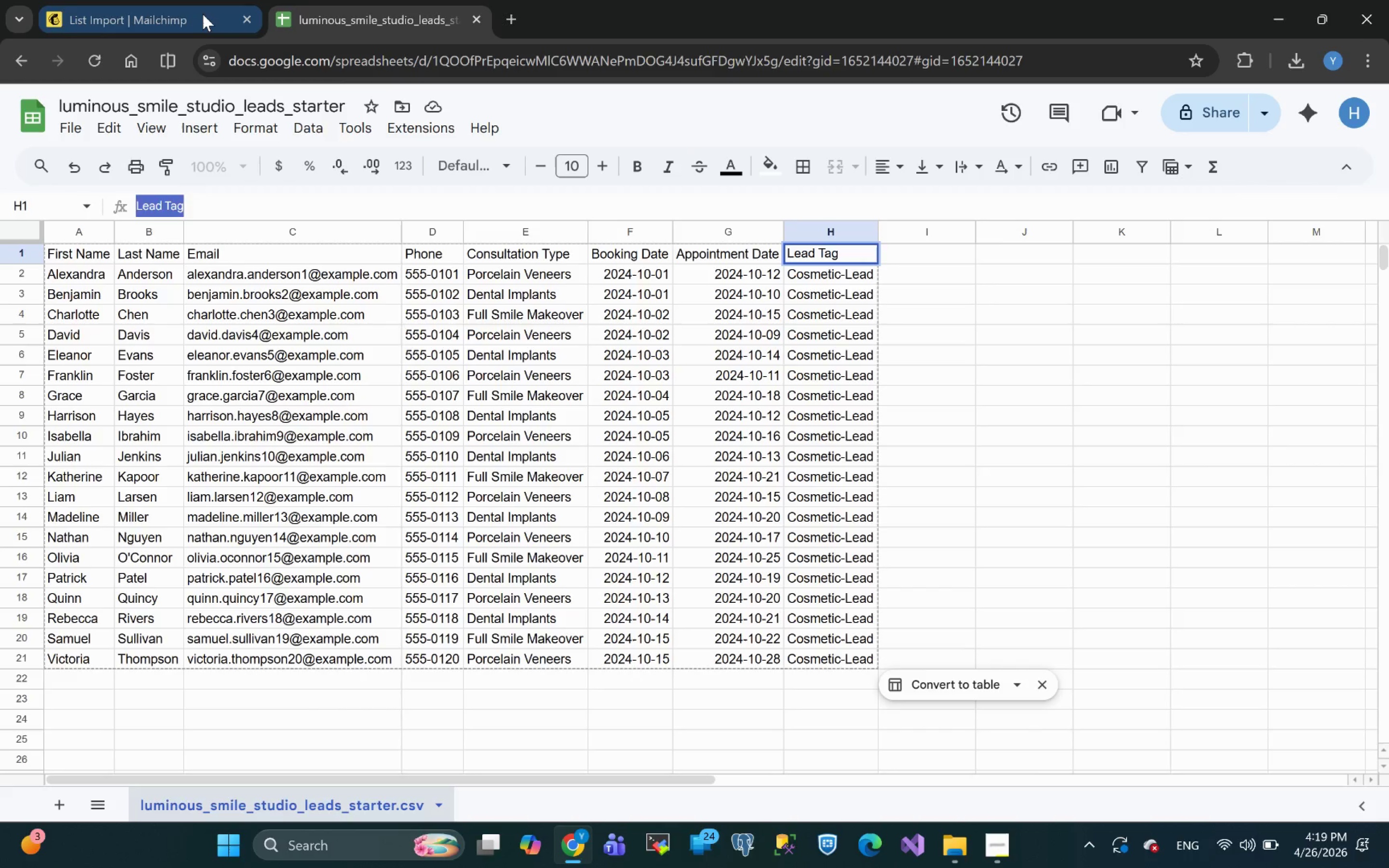 
left_click([203, 14])
 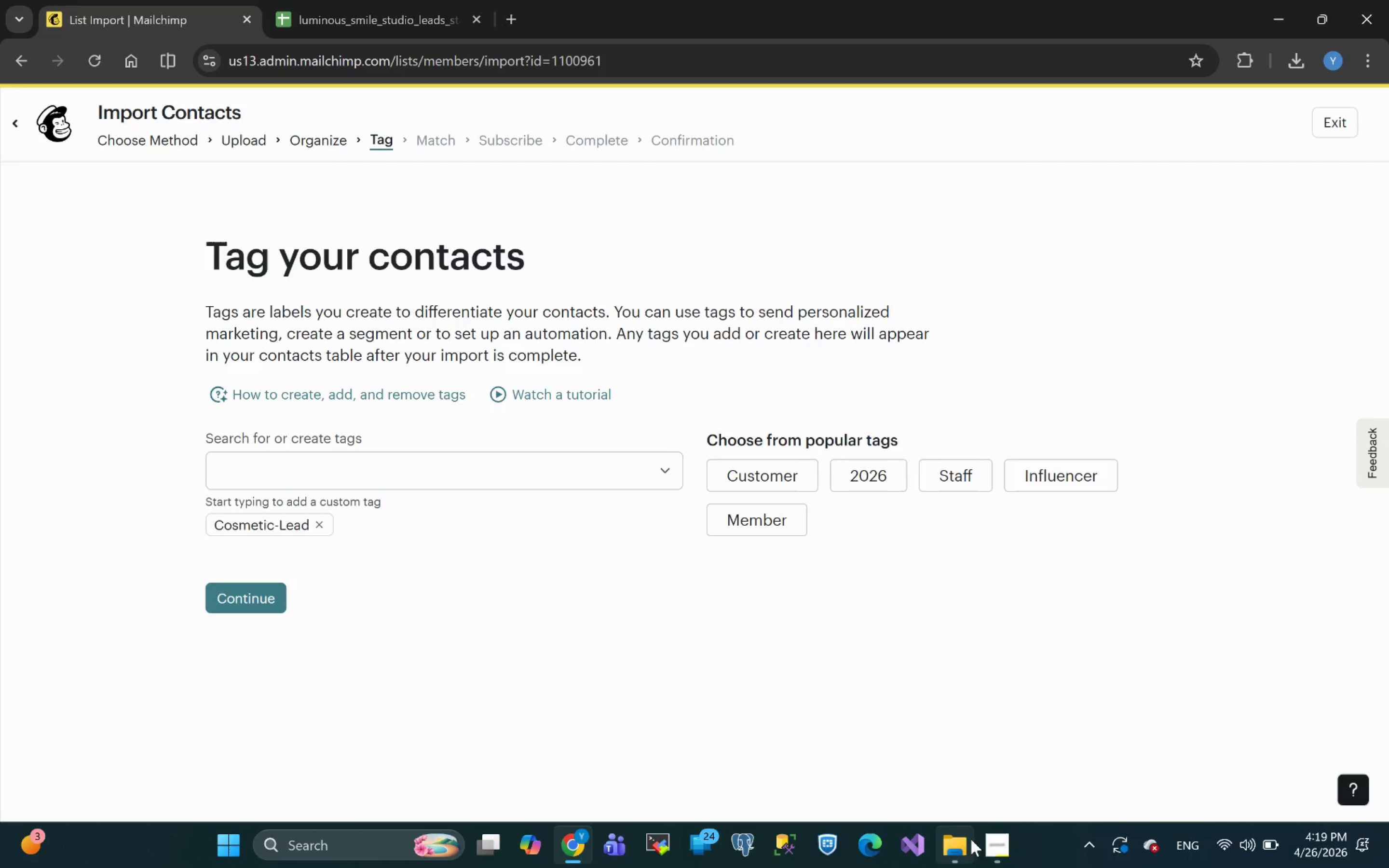 
left_click([1003, 854])